 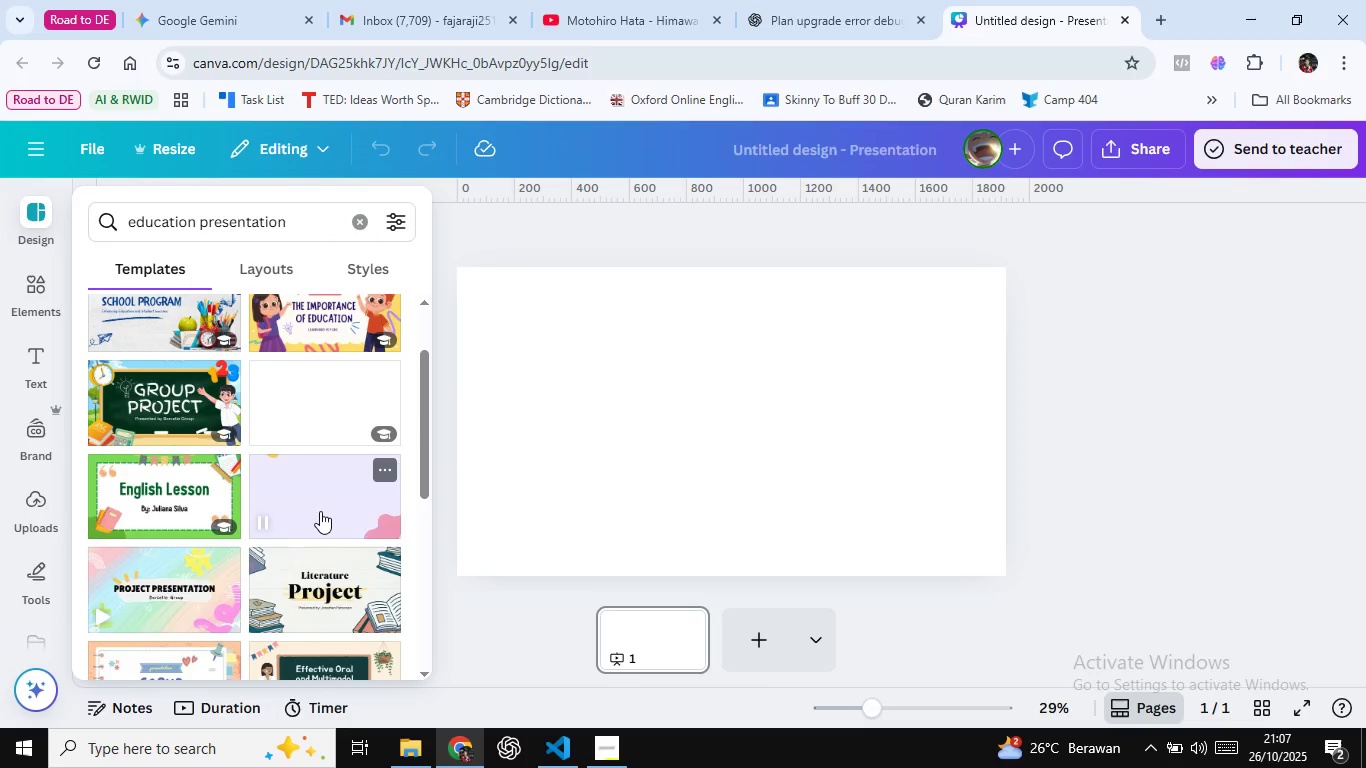 
scroll: coordinate [330, 511], scroll_direction: down, amount: 5.0
 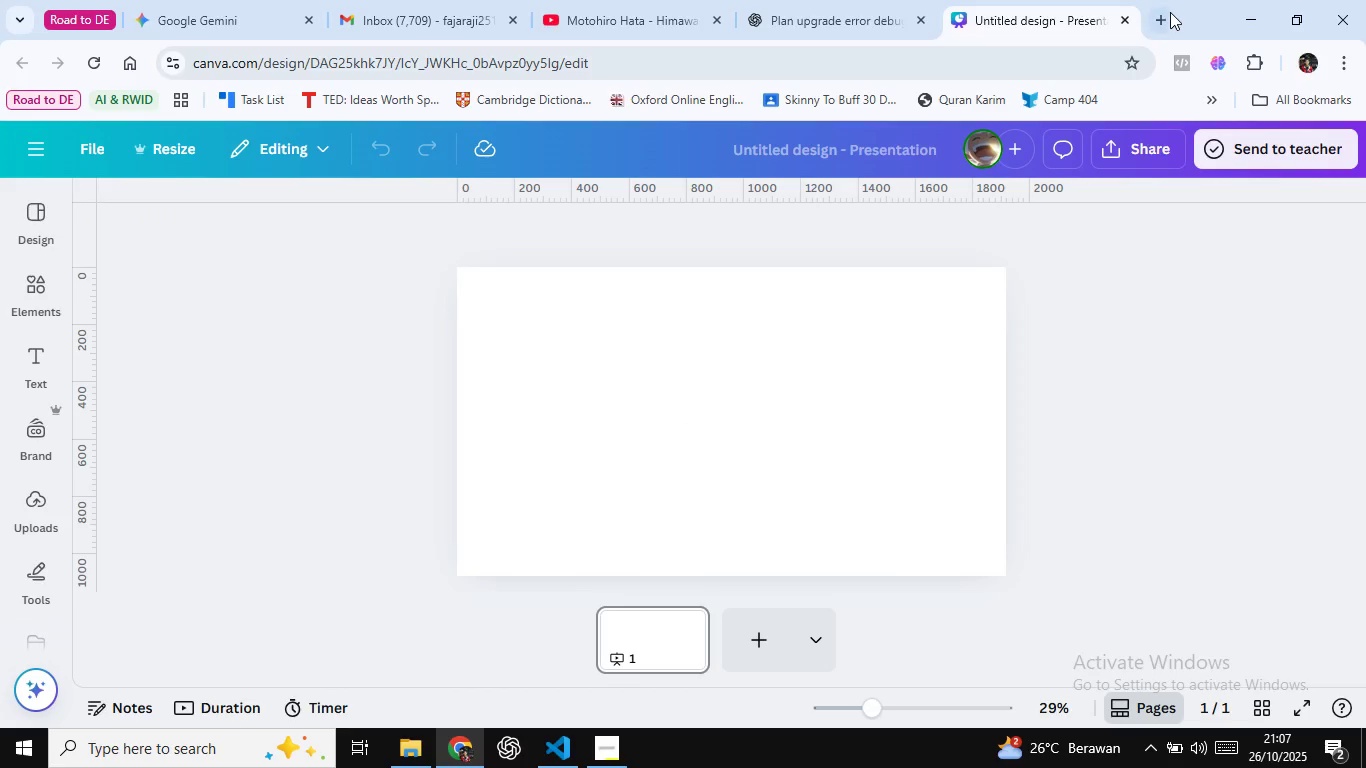 
type(education presetn)
key(Backspace)
key(Backspace)
type(ntatin)
key(Backspace)
type(on)
 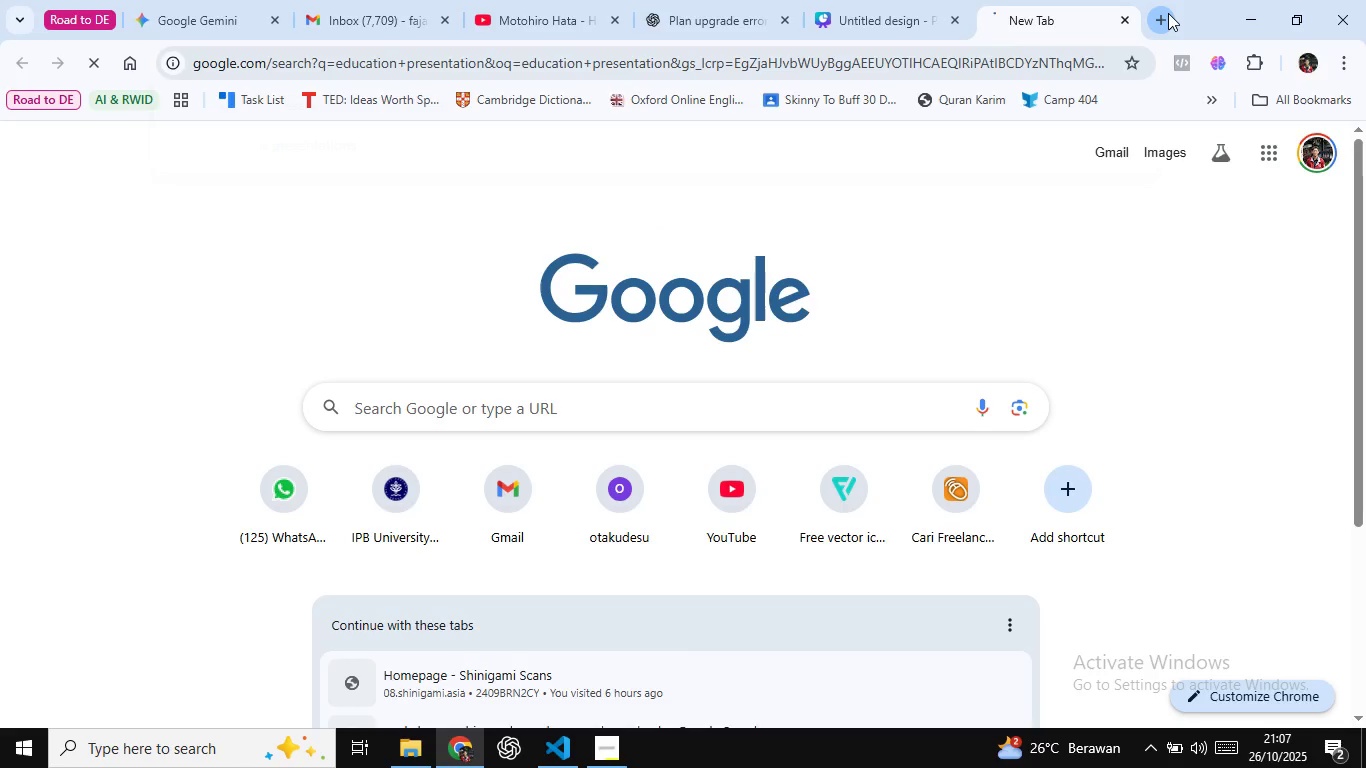 
key(Enter)
 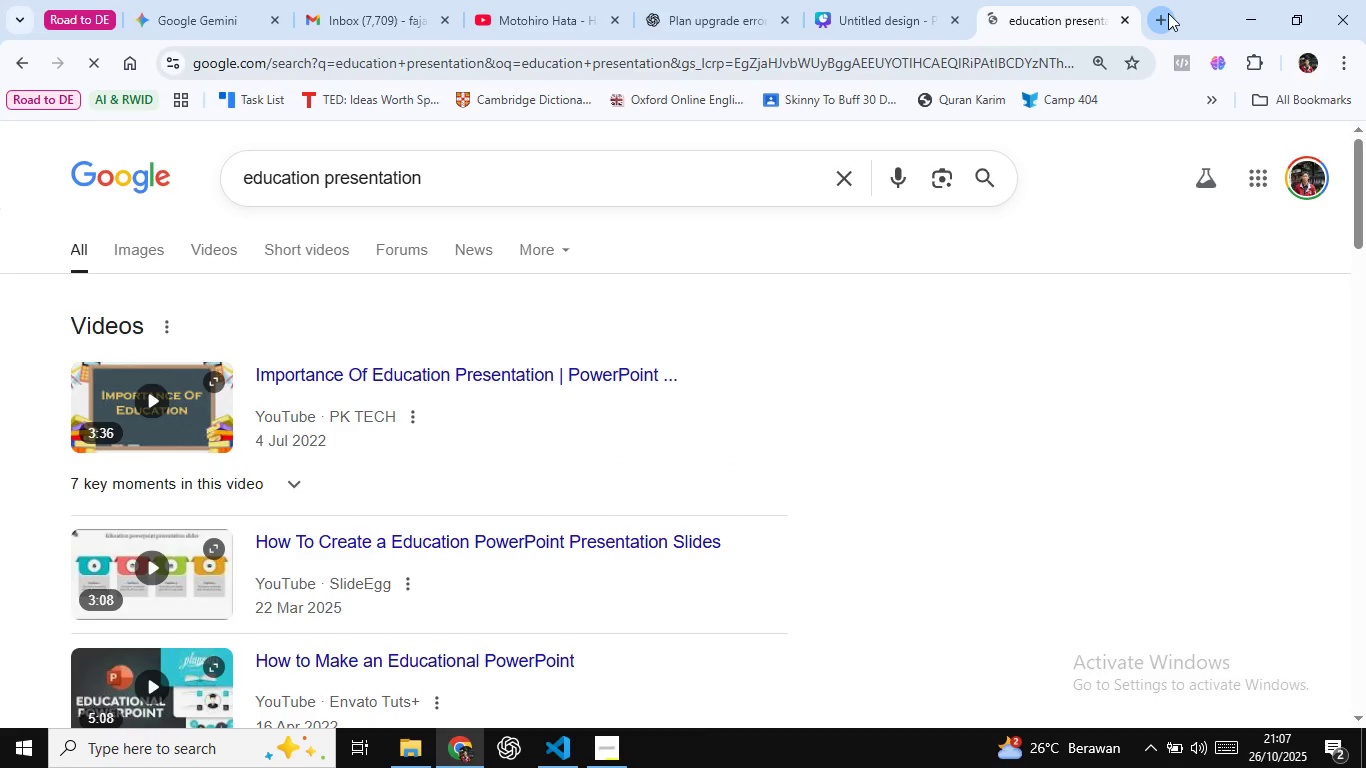 
wait(5.34)
 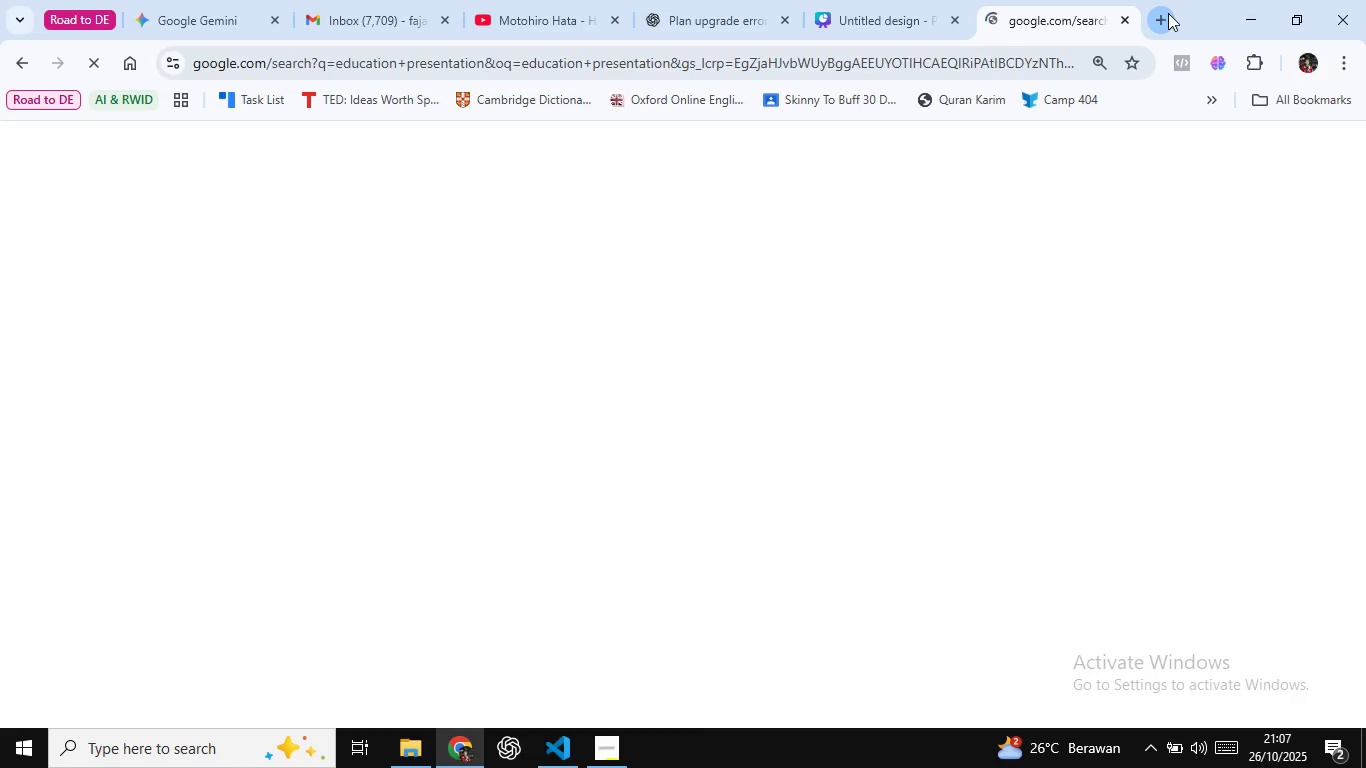 
scroll: coordinate [597, 445], scroll_direction: down, amount: 2.0
 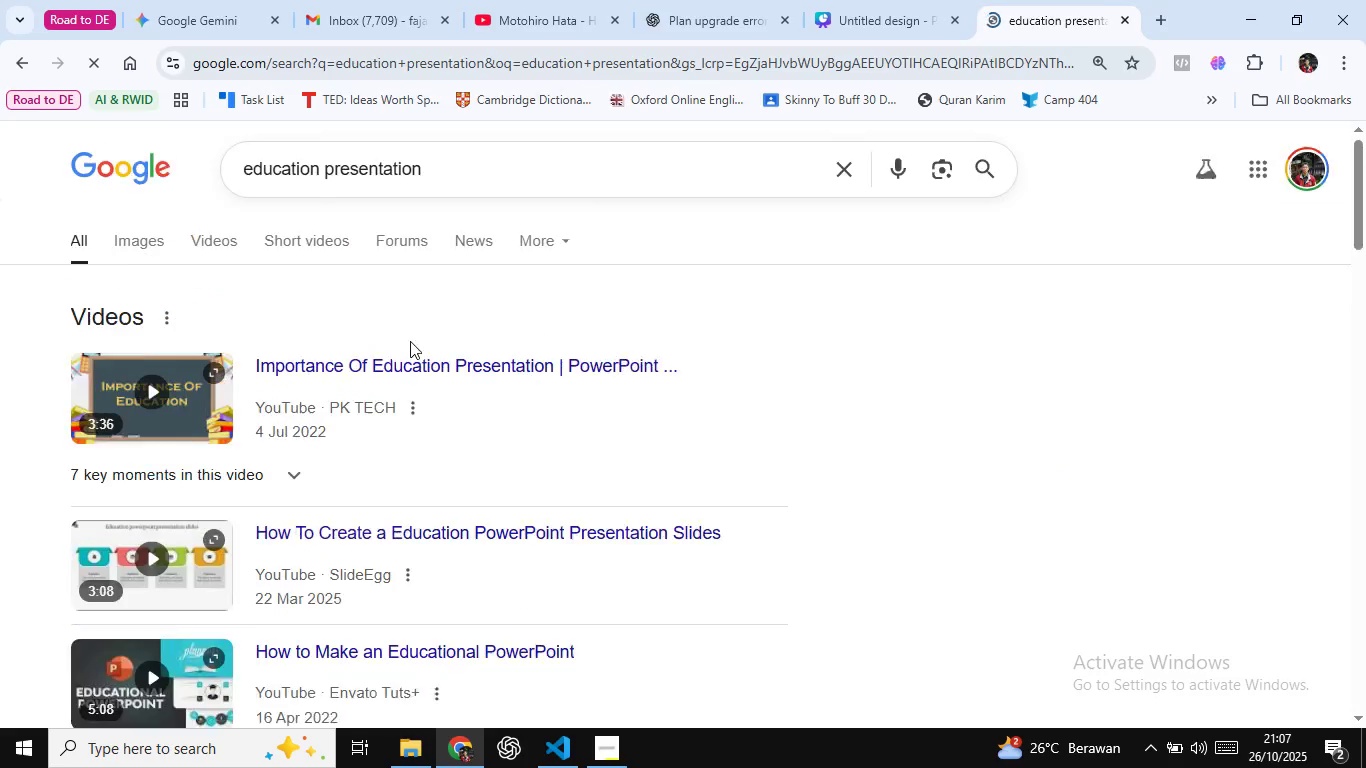 
scroll: coordinate [572, 415], scroll_direction: up, amount: 3.0
 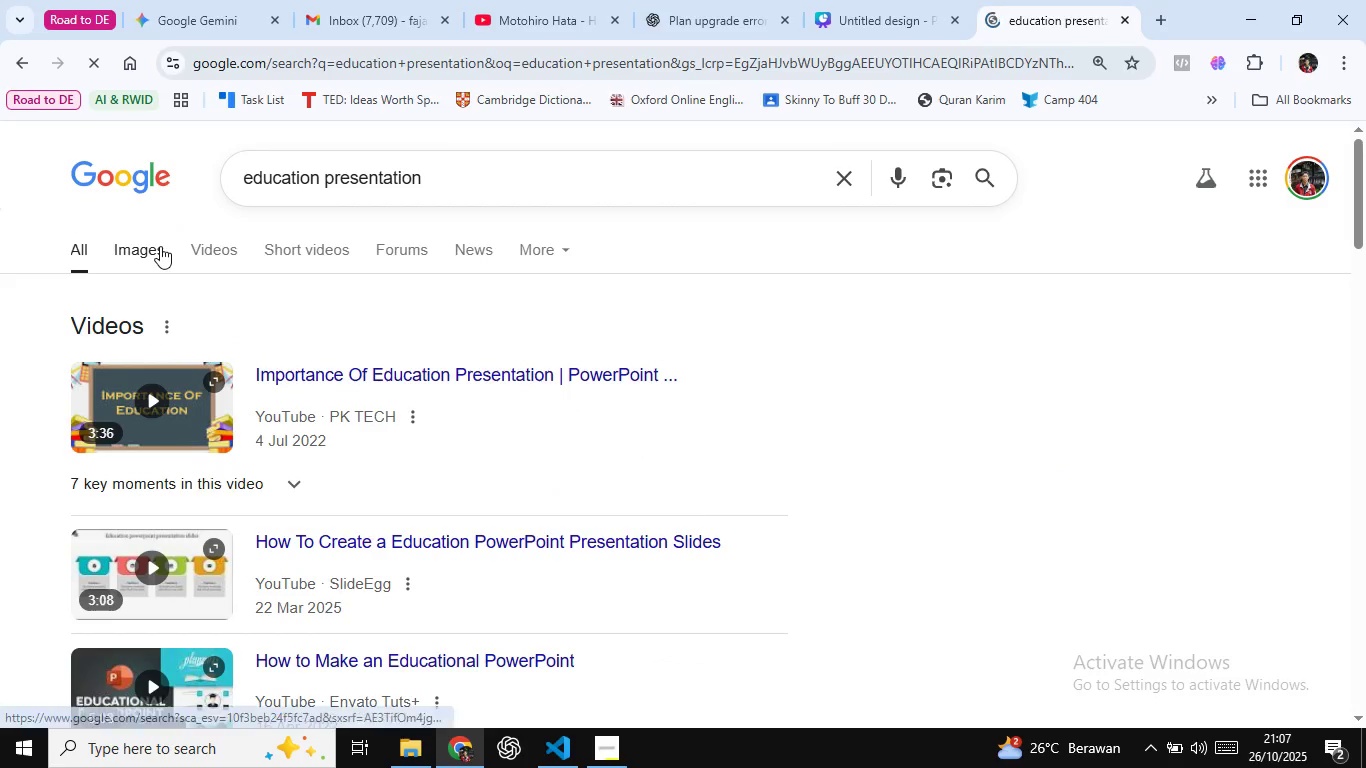 
double_click([160, 246])
 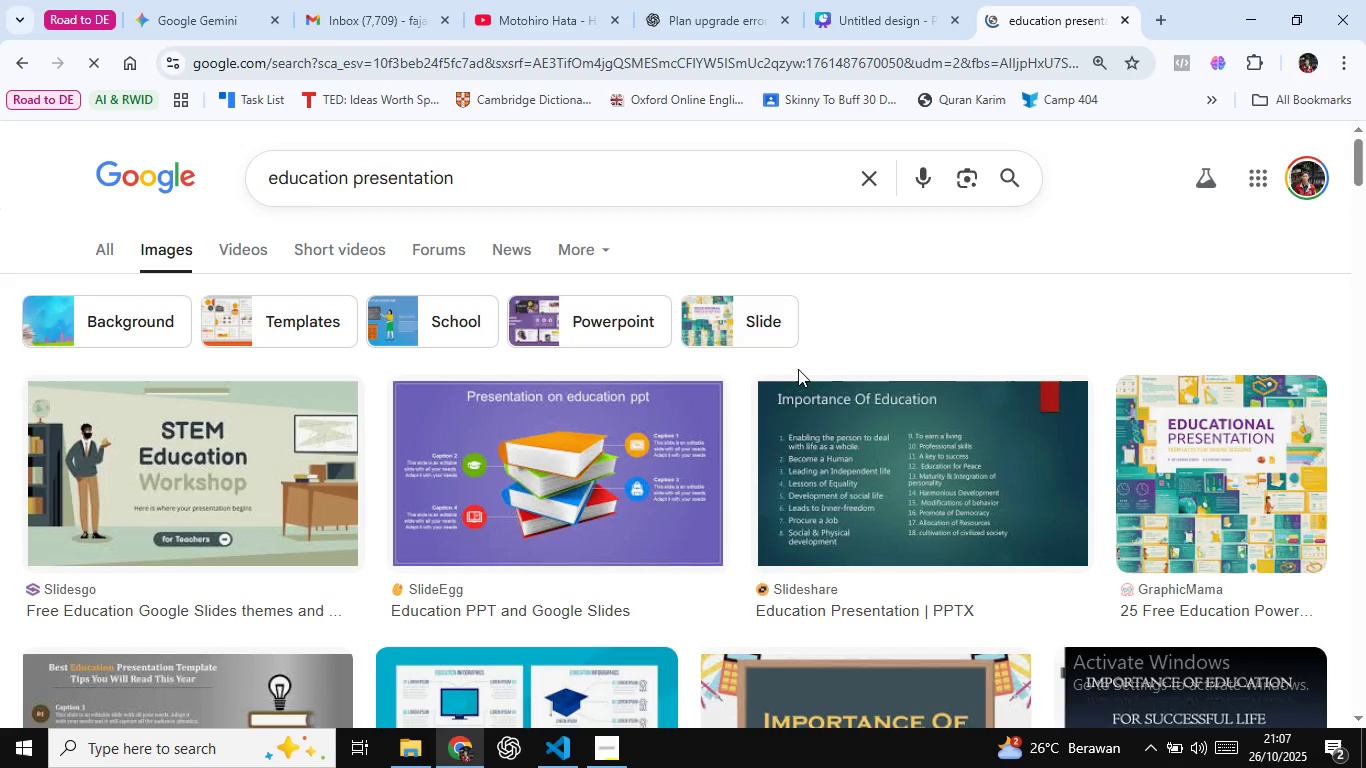 
scroll: coordinate [984, 530], scroll_direction: down, amount: 6.0
 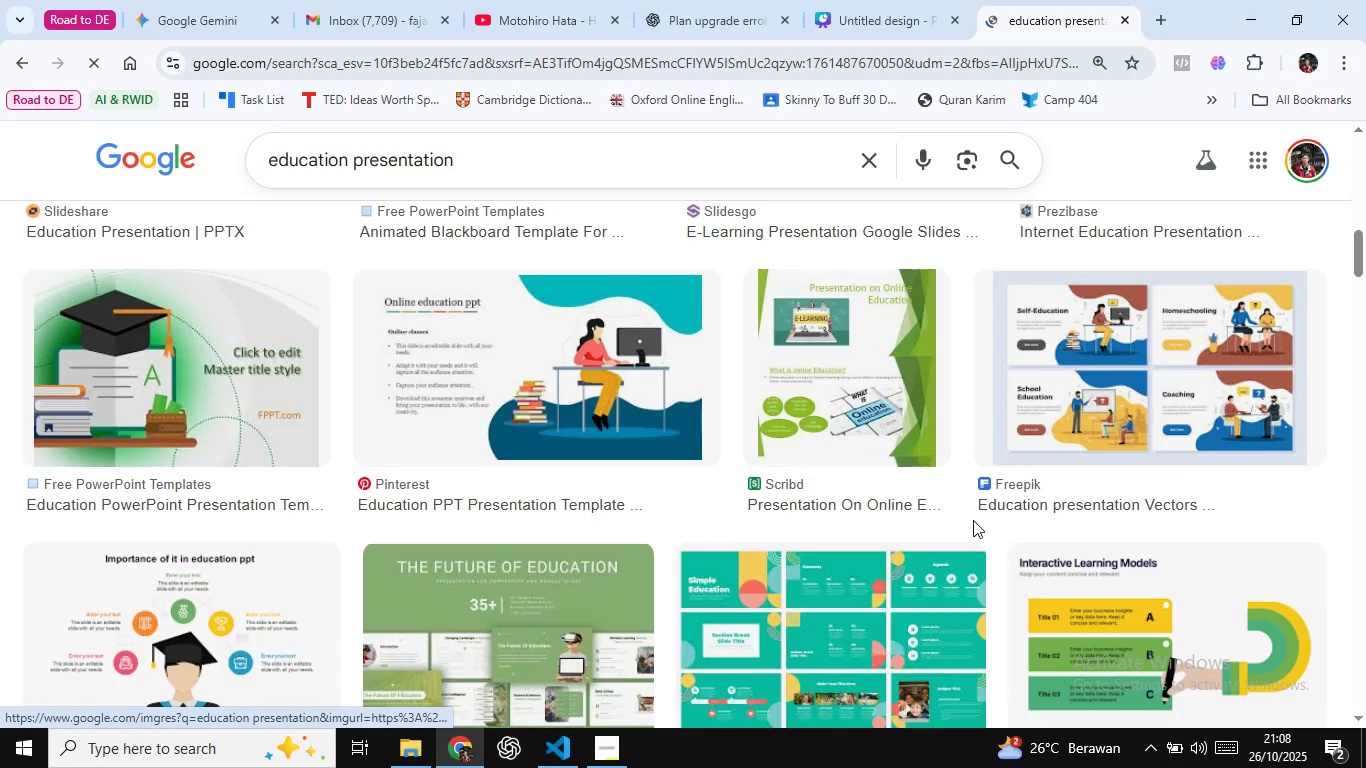 
scroll: coordinate [973, 520], scroll_direction: up, amount: 4.0
 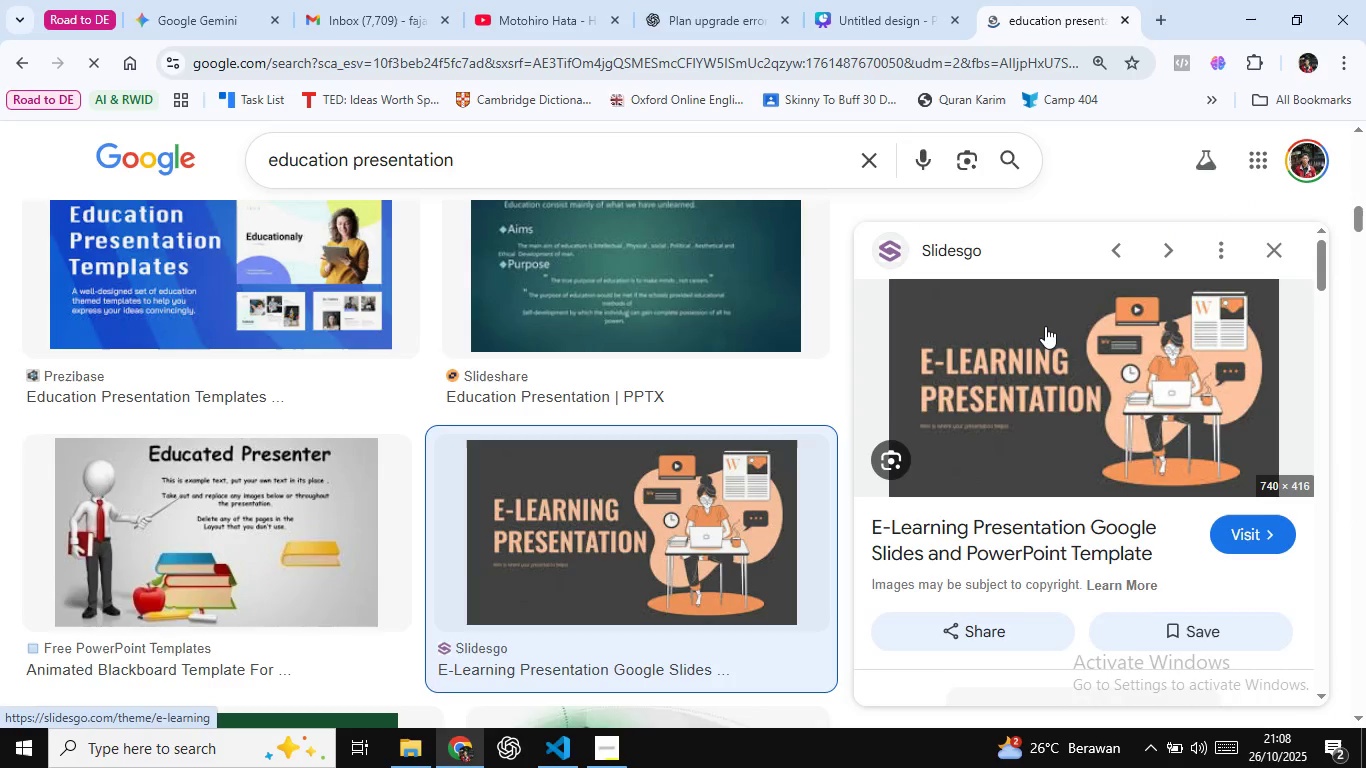 
scroll: coordinate [1050, 314], scroll_direction: down, amount: 1.0
 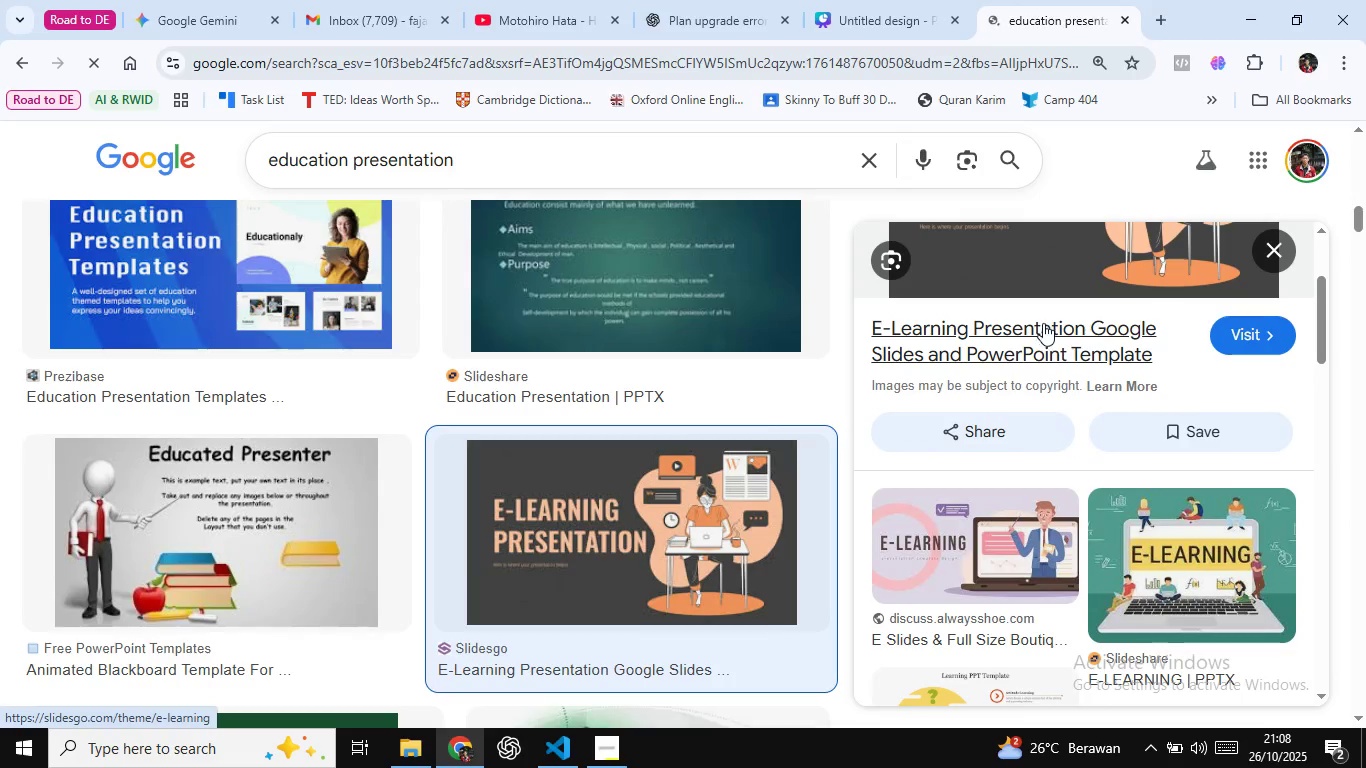 
scroll: coordinate [1045, 327], scroll_direction: up, amount: 2.0